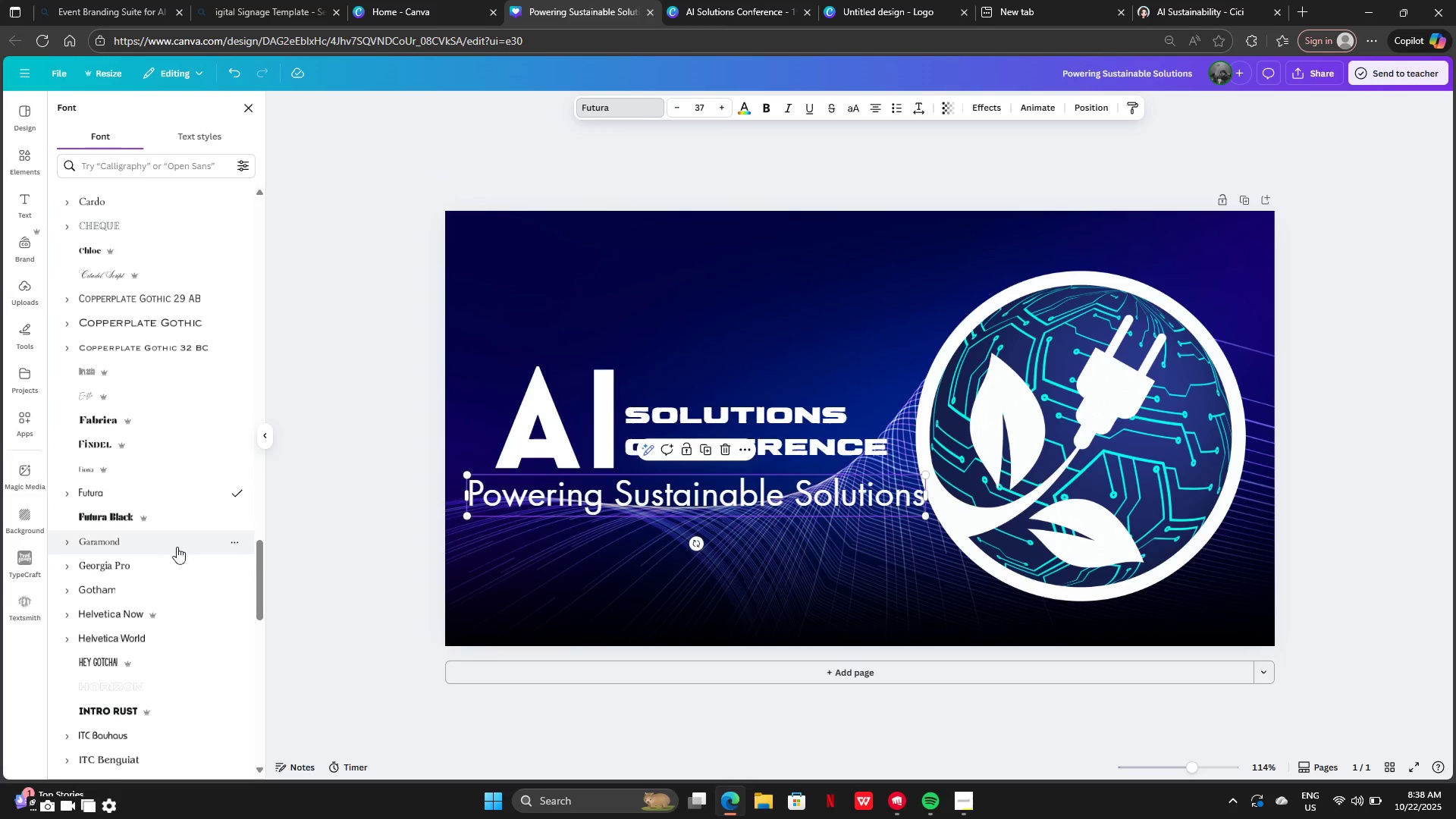 
left_click([126, 607])
 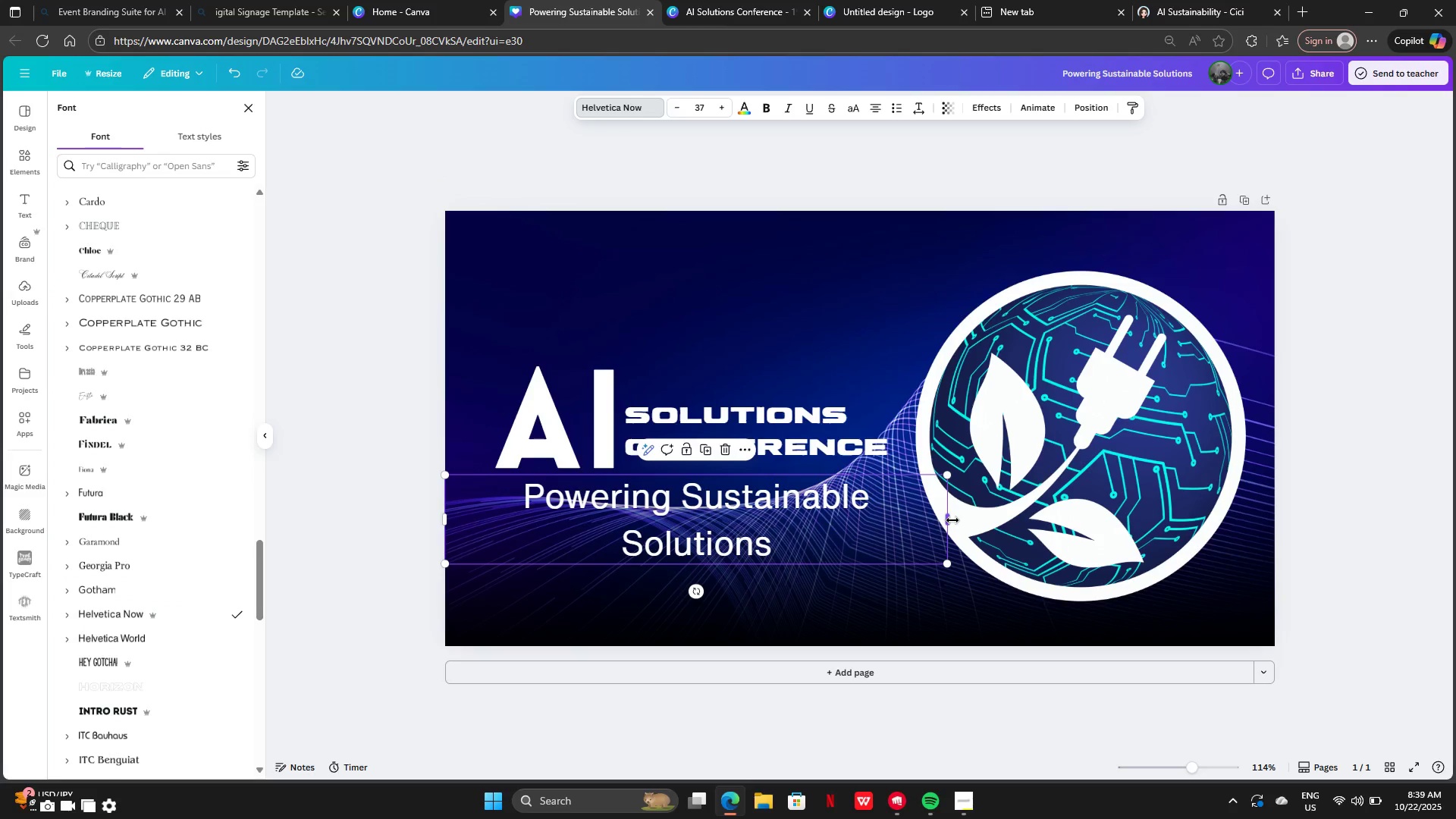 
left_click_drag(start_coordinate=[952, 520], to_coordinate=[924, 512])
 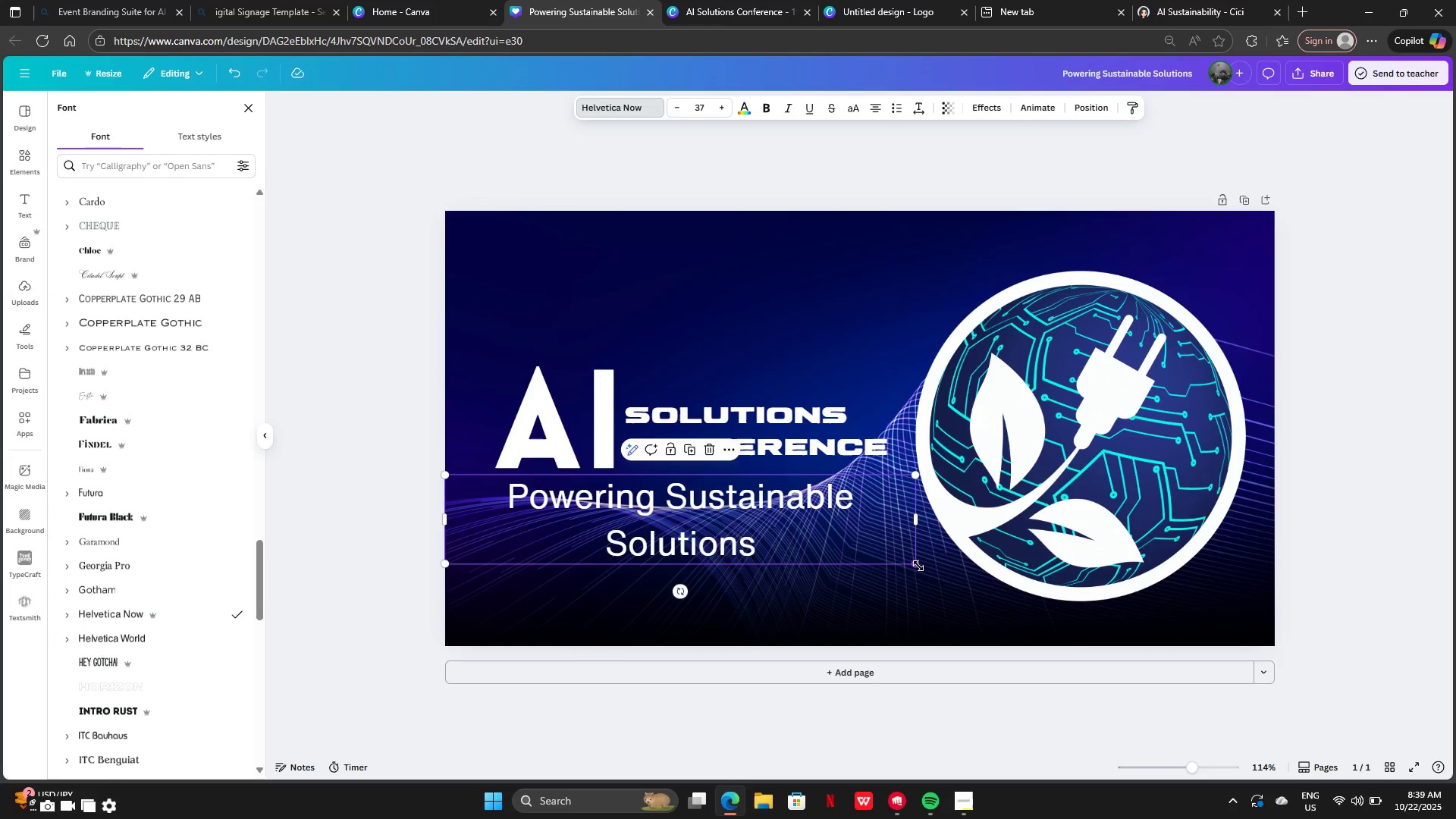 
left_click_drag(start_coordinate=[918, 566], to_coordinate=[813, 504])
 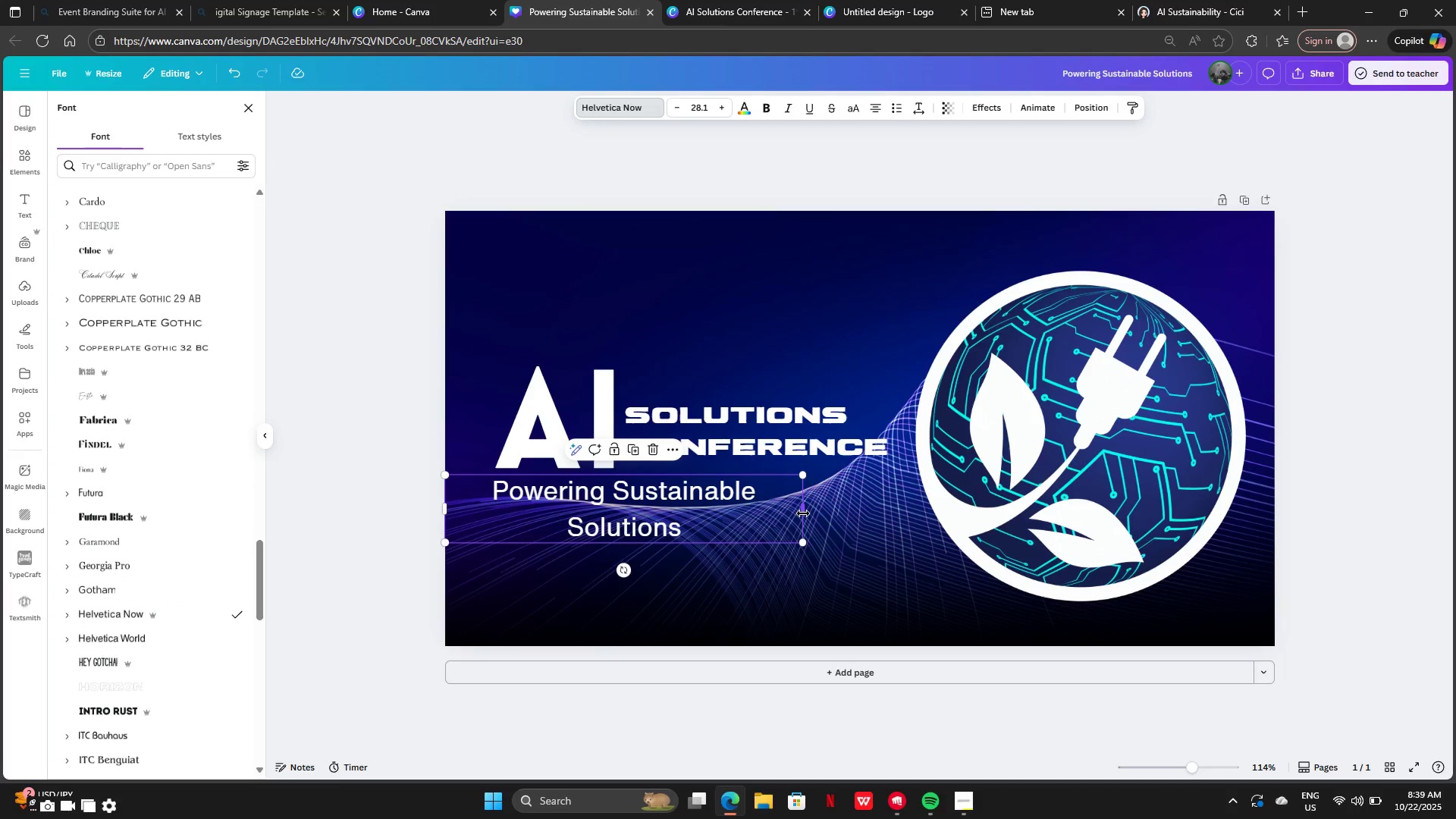 
left_click_drag(start_coordinate=[803, 513], to_coordinate=[863, 512])
 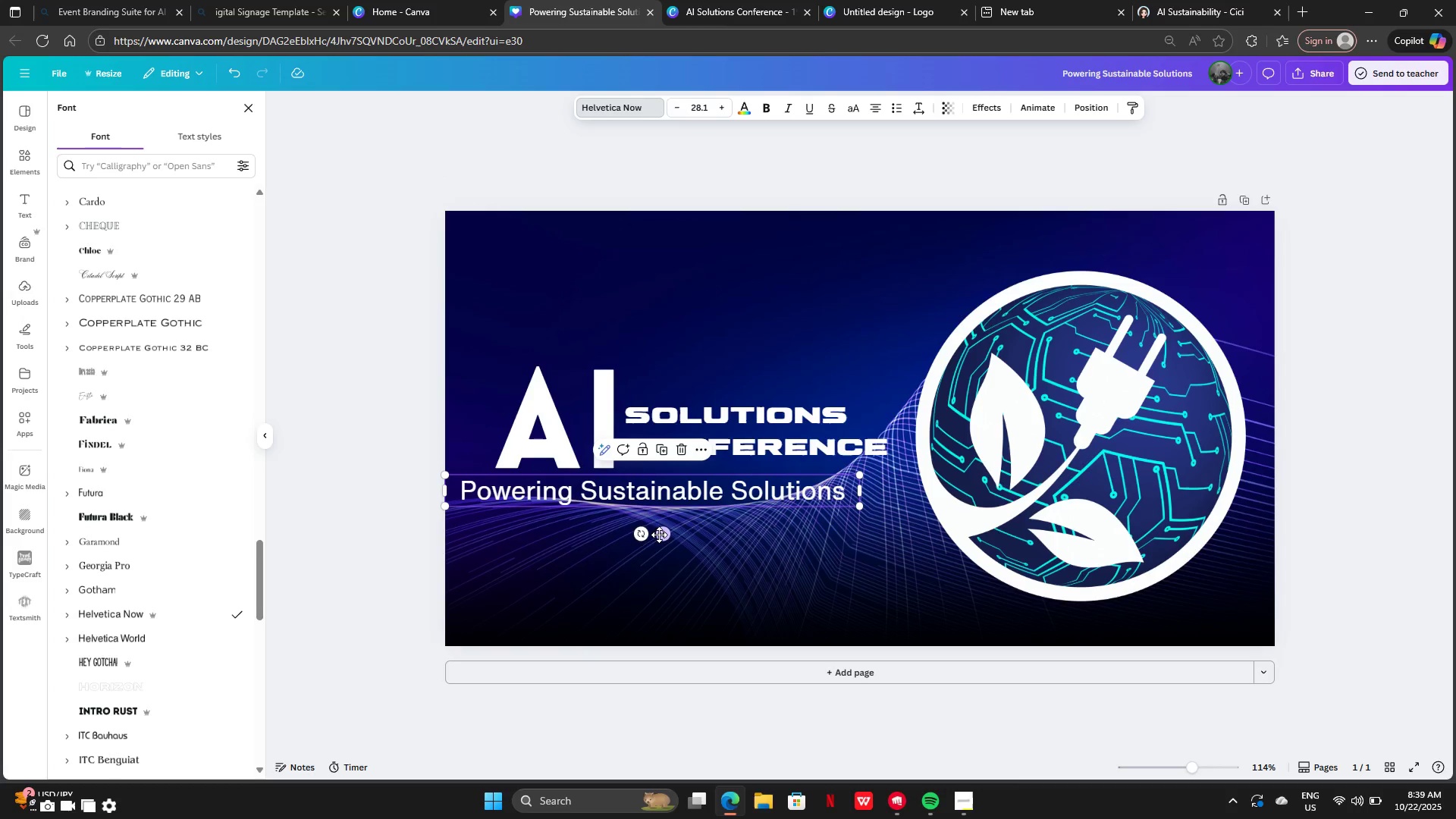 
left_click_drag(start_coordinate=[659, 534], to_coordinate=[704, 529])
 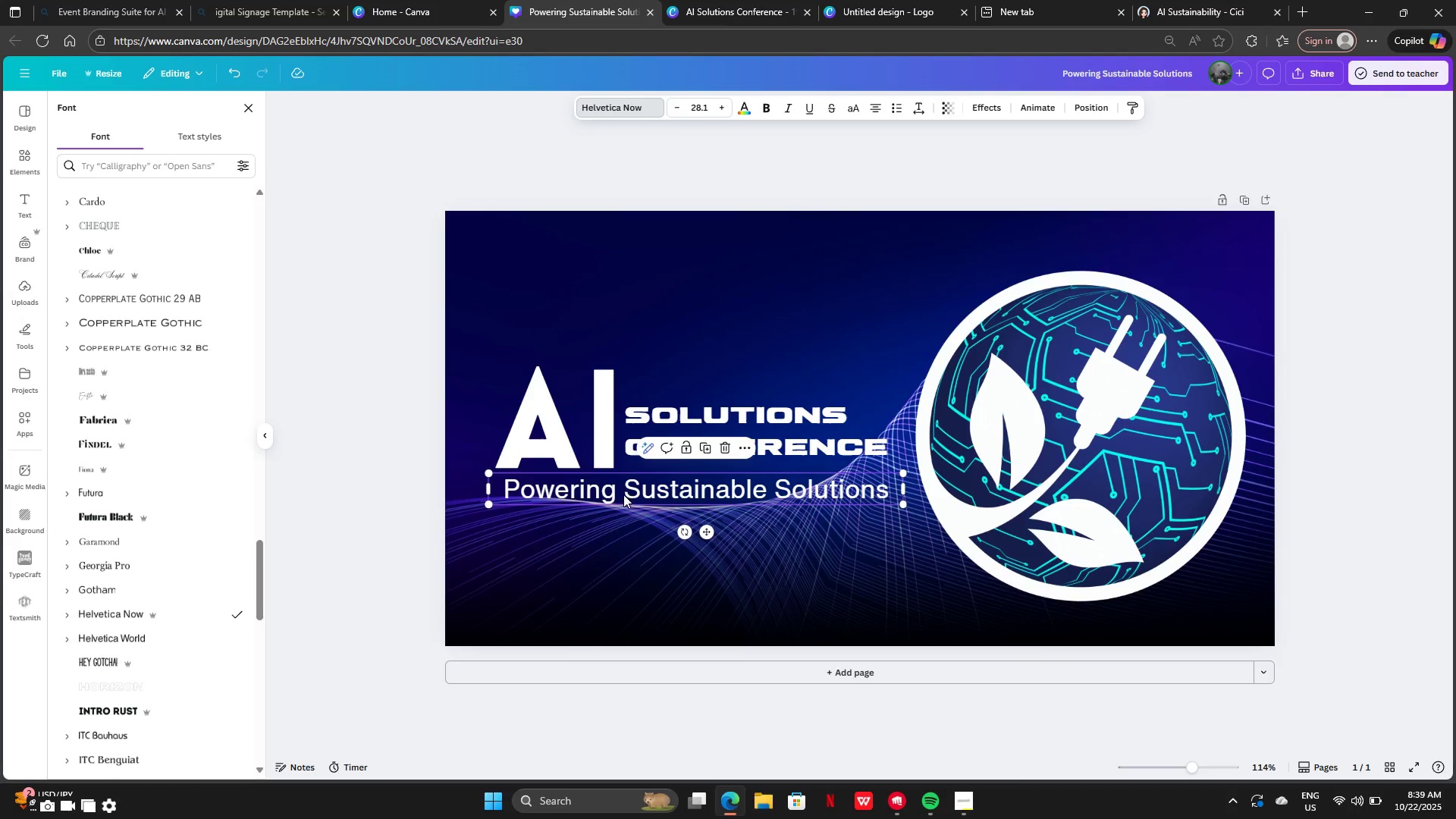 
left_click([620, 482])
 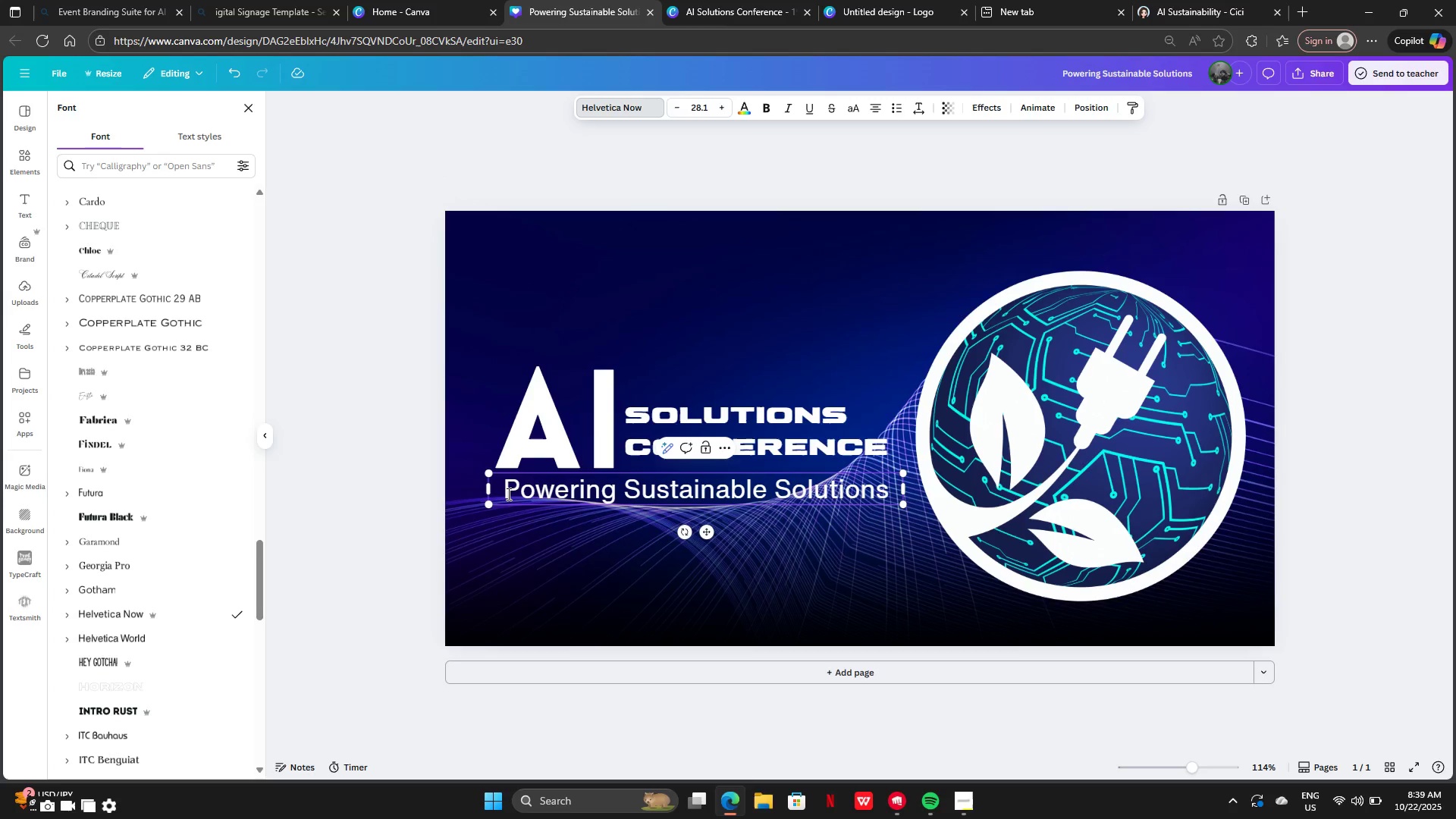 
key(Shift+Quote)
 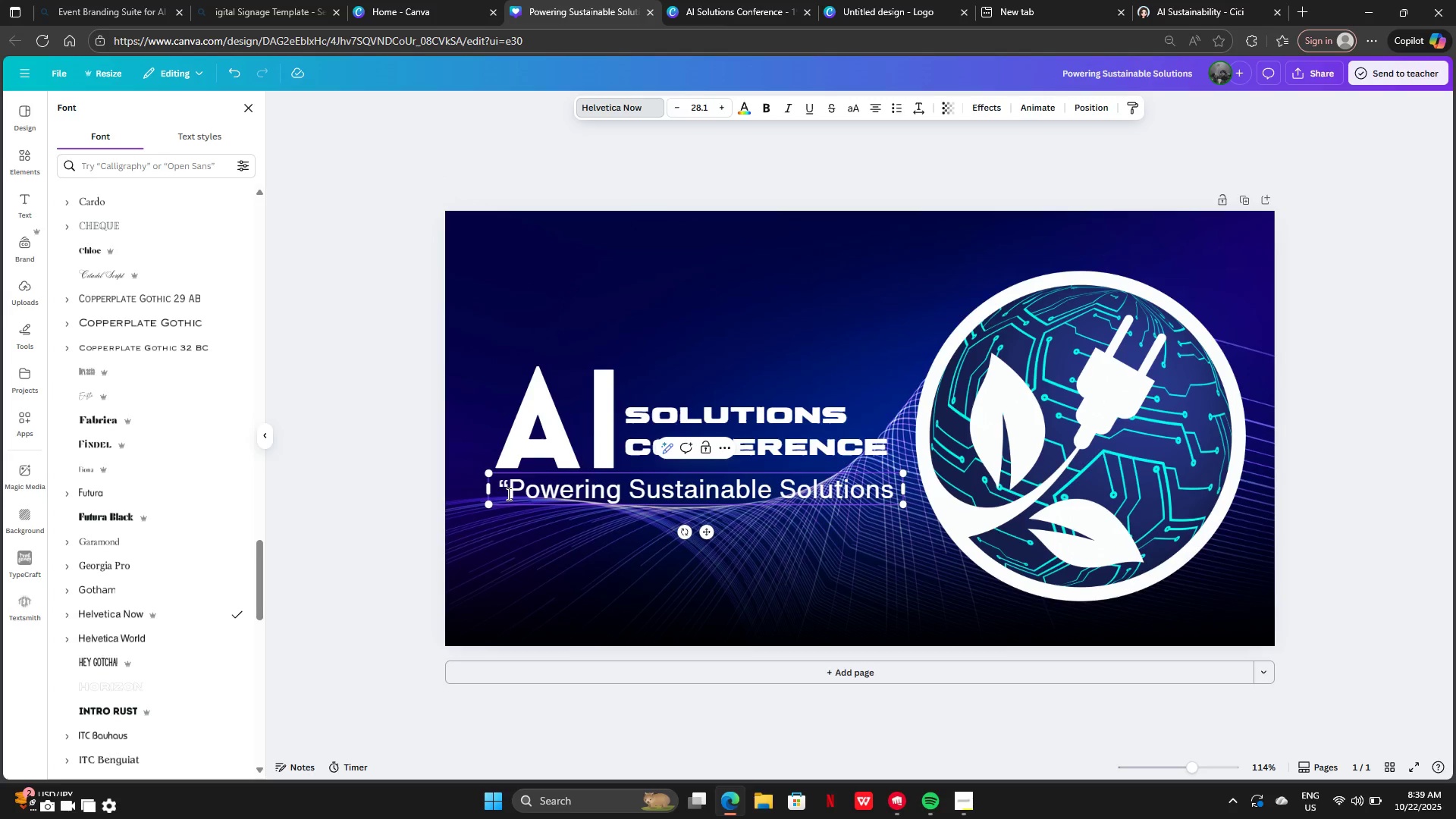 
hold_key(key=ArrowRight, duration=1.52)
 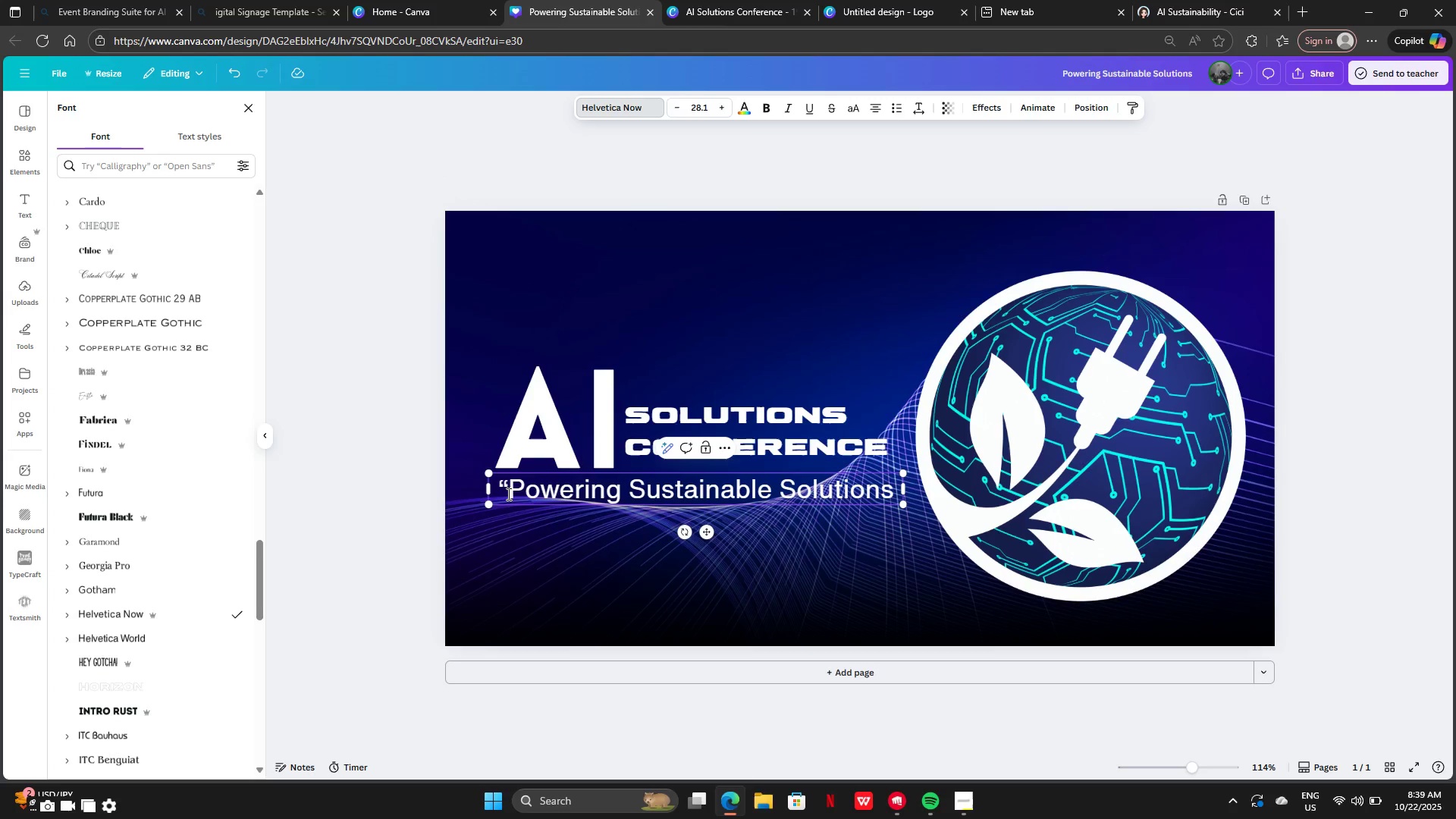 
key(ArrowRight)
 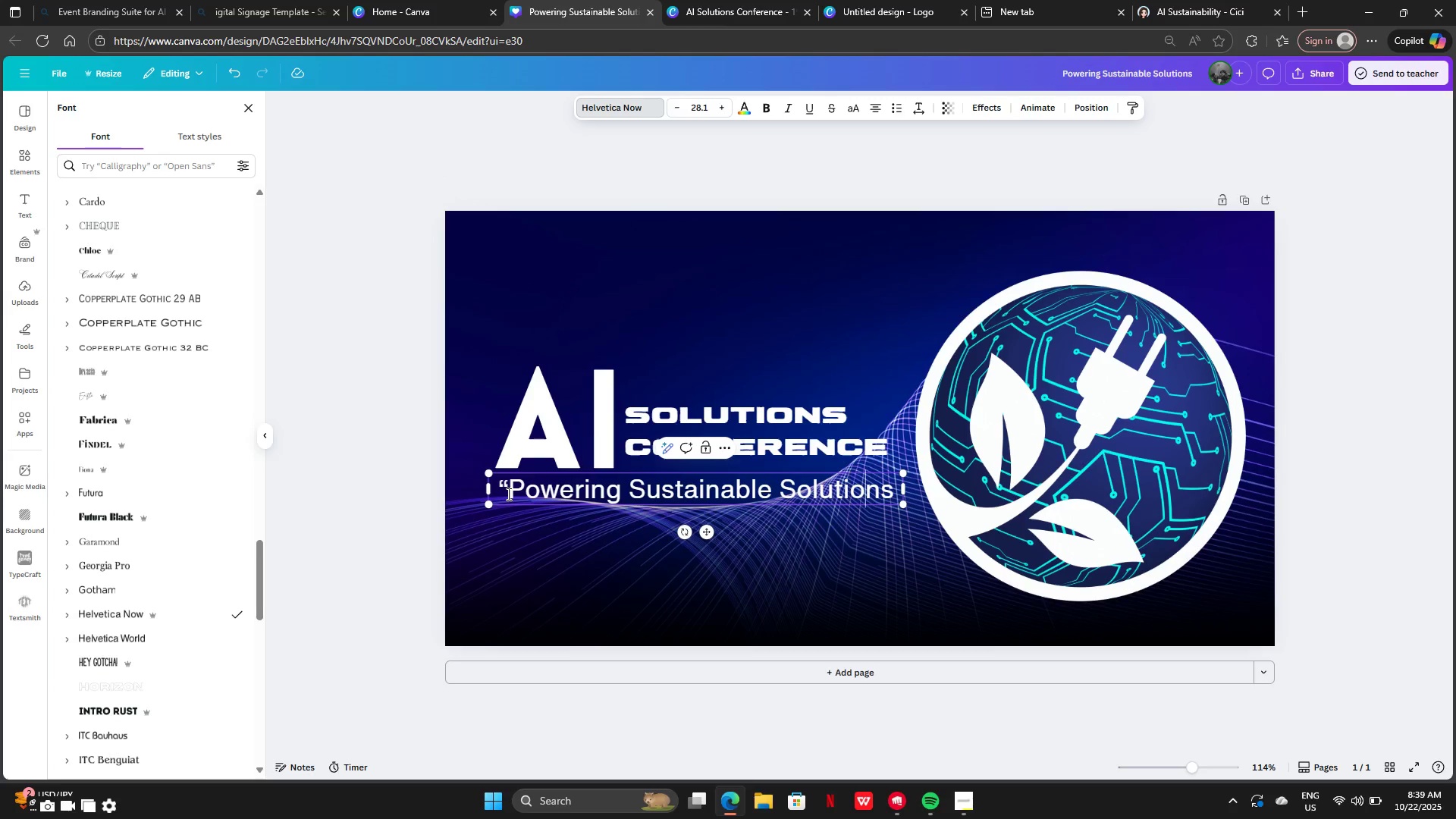 
key(ArrowRight)
 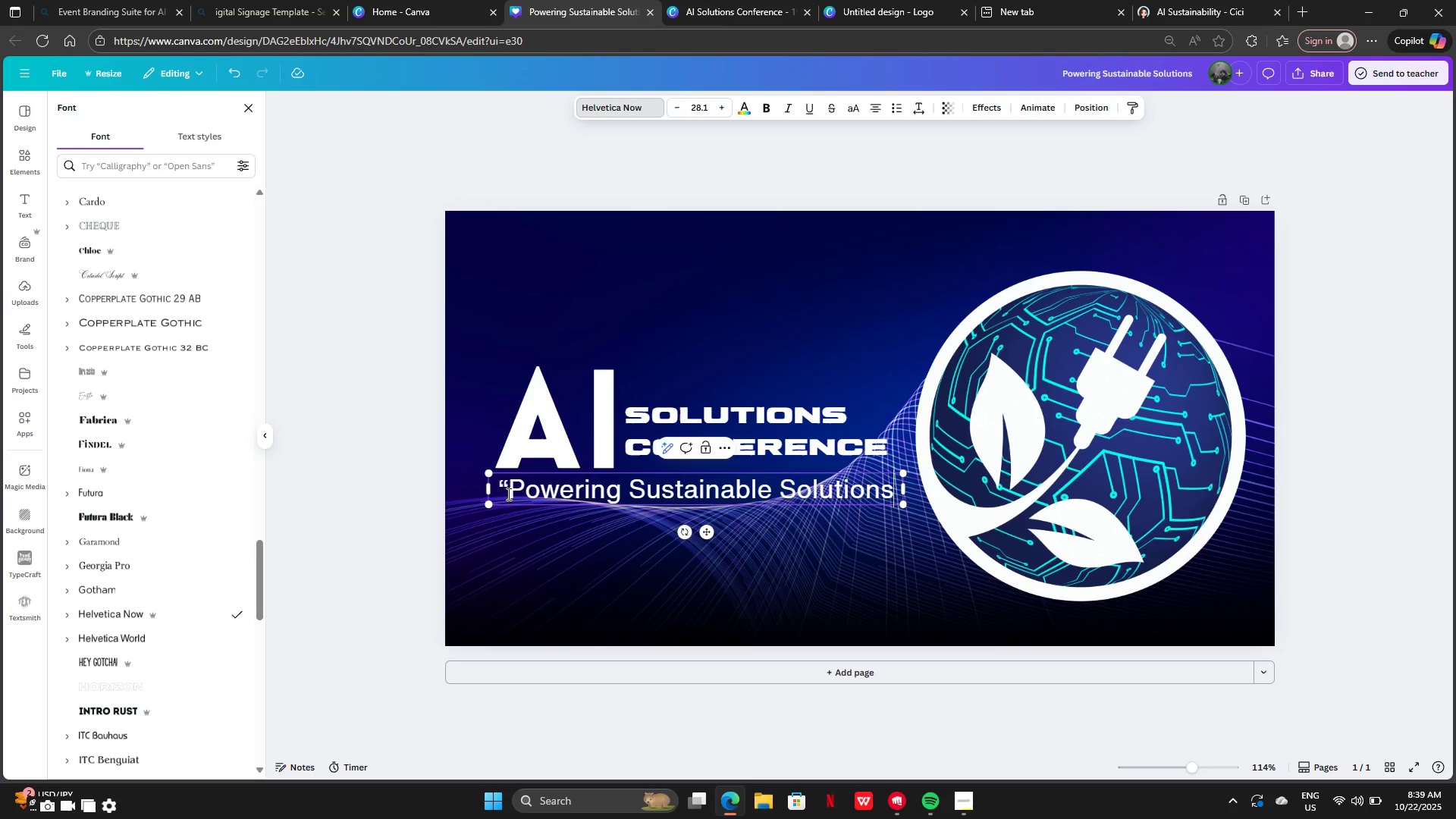 
key(ArrowRight)
 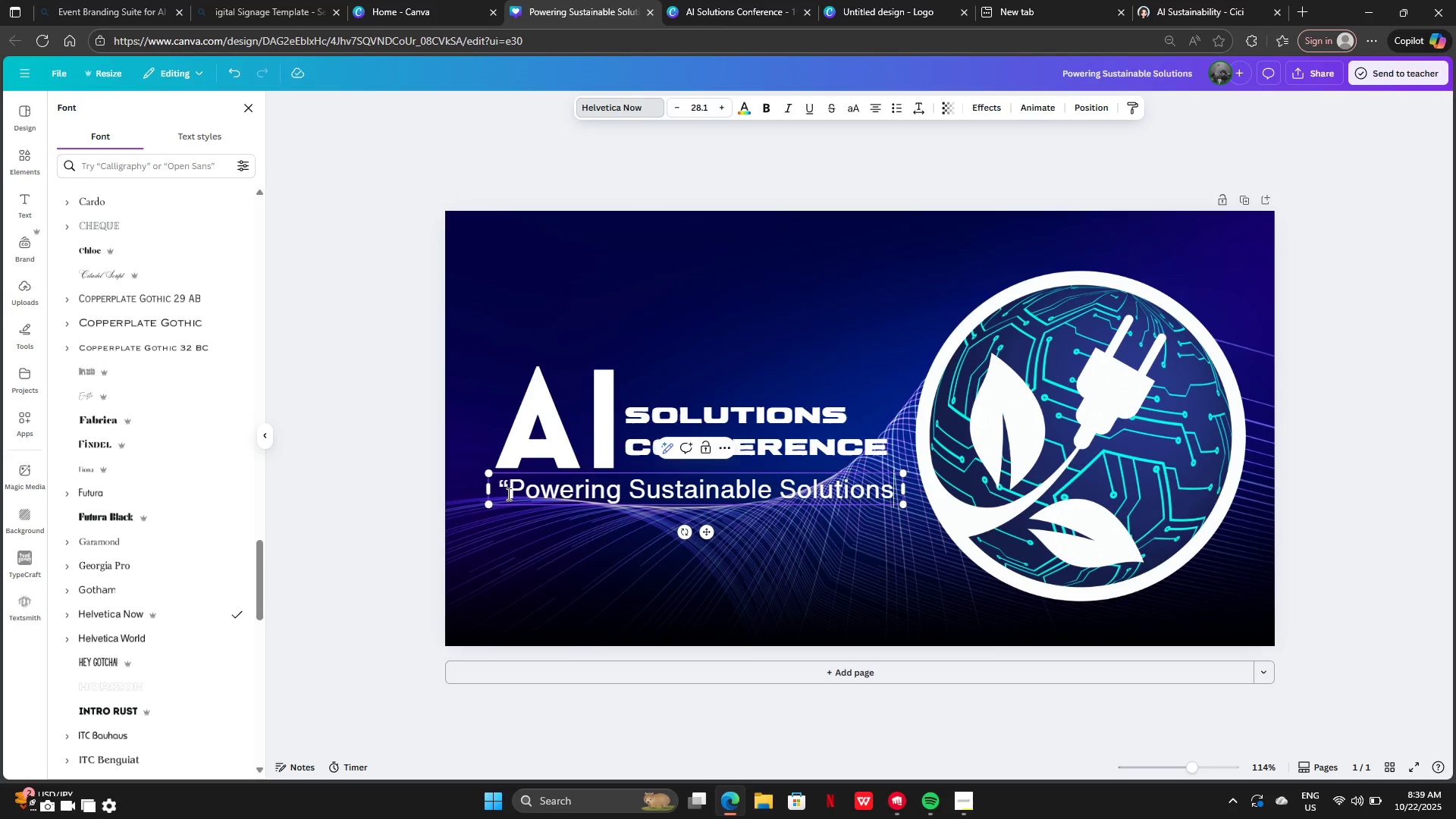 
key(ArrowRight)
 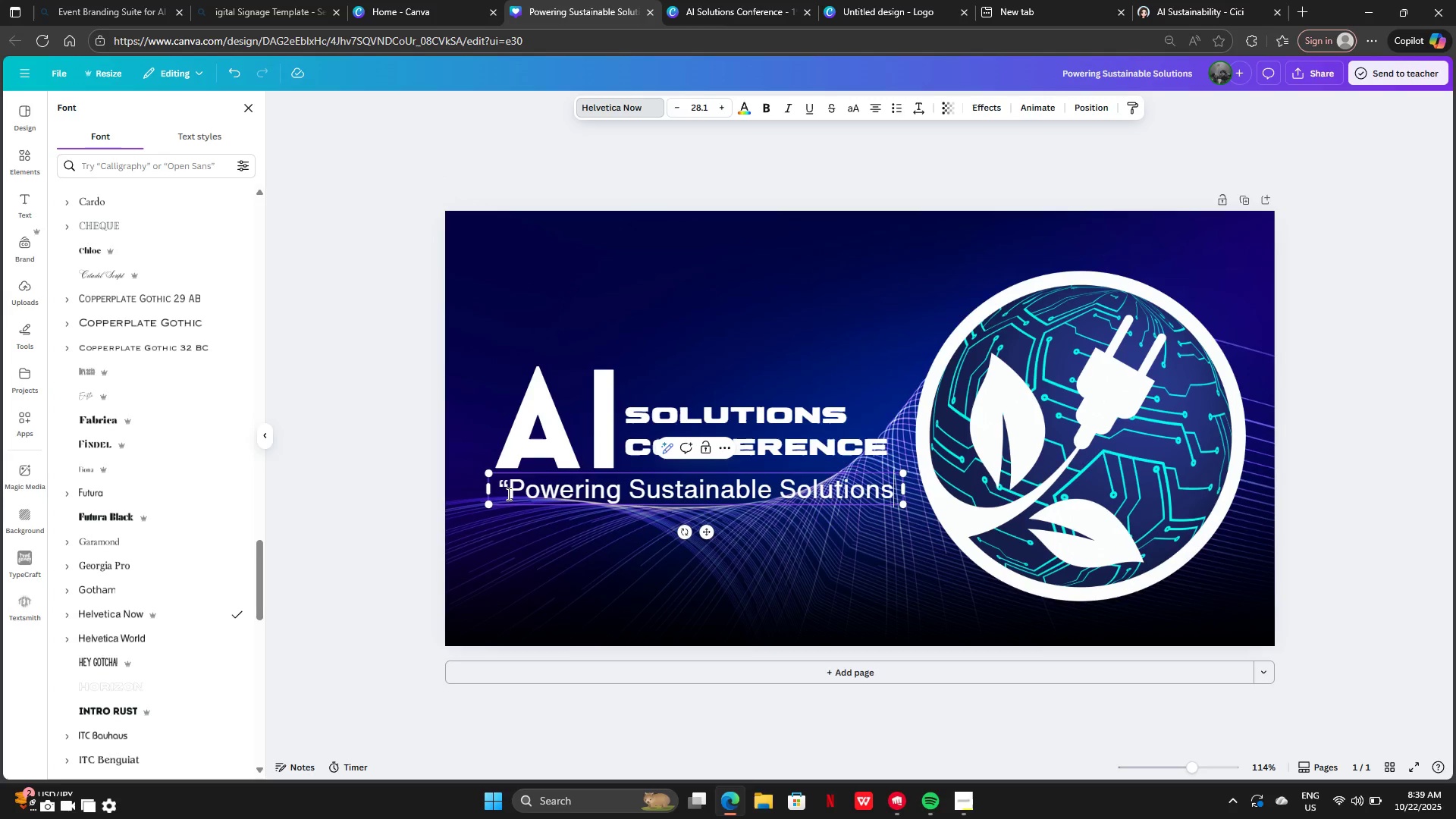 
key(ArrowRight)
 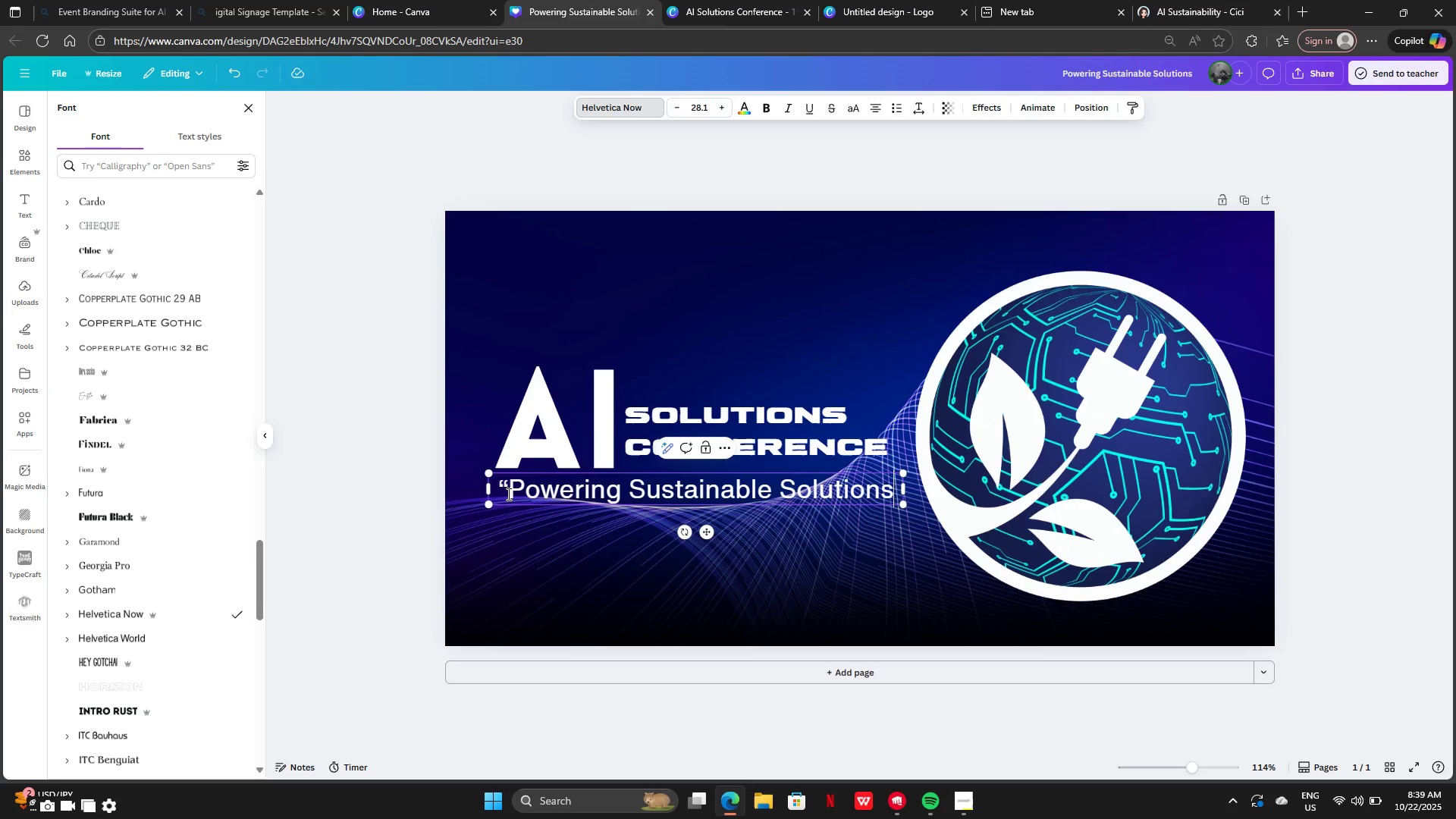 
key(ArrowRight)
 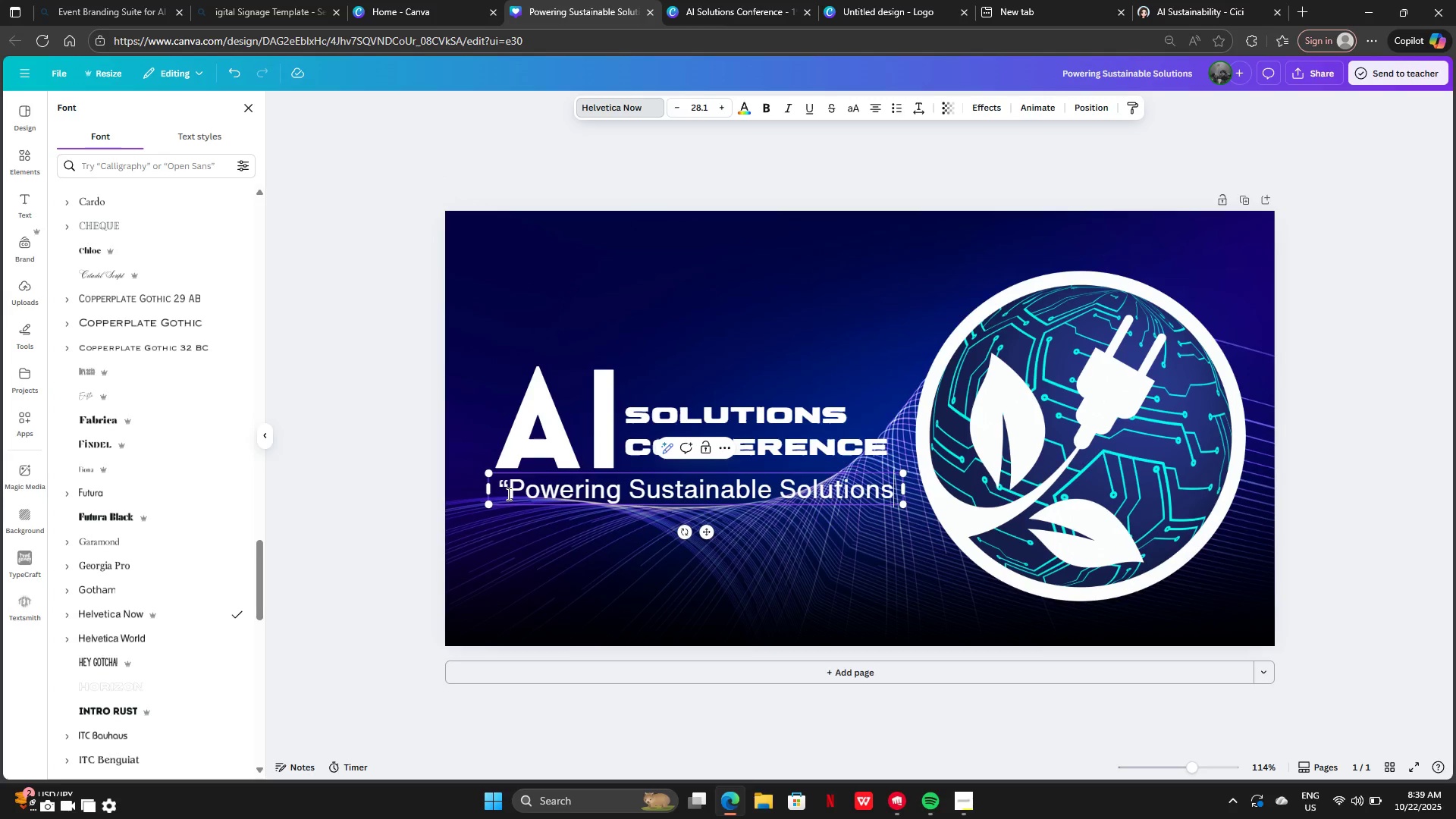 
key(ArrowRight)
 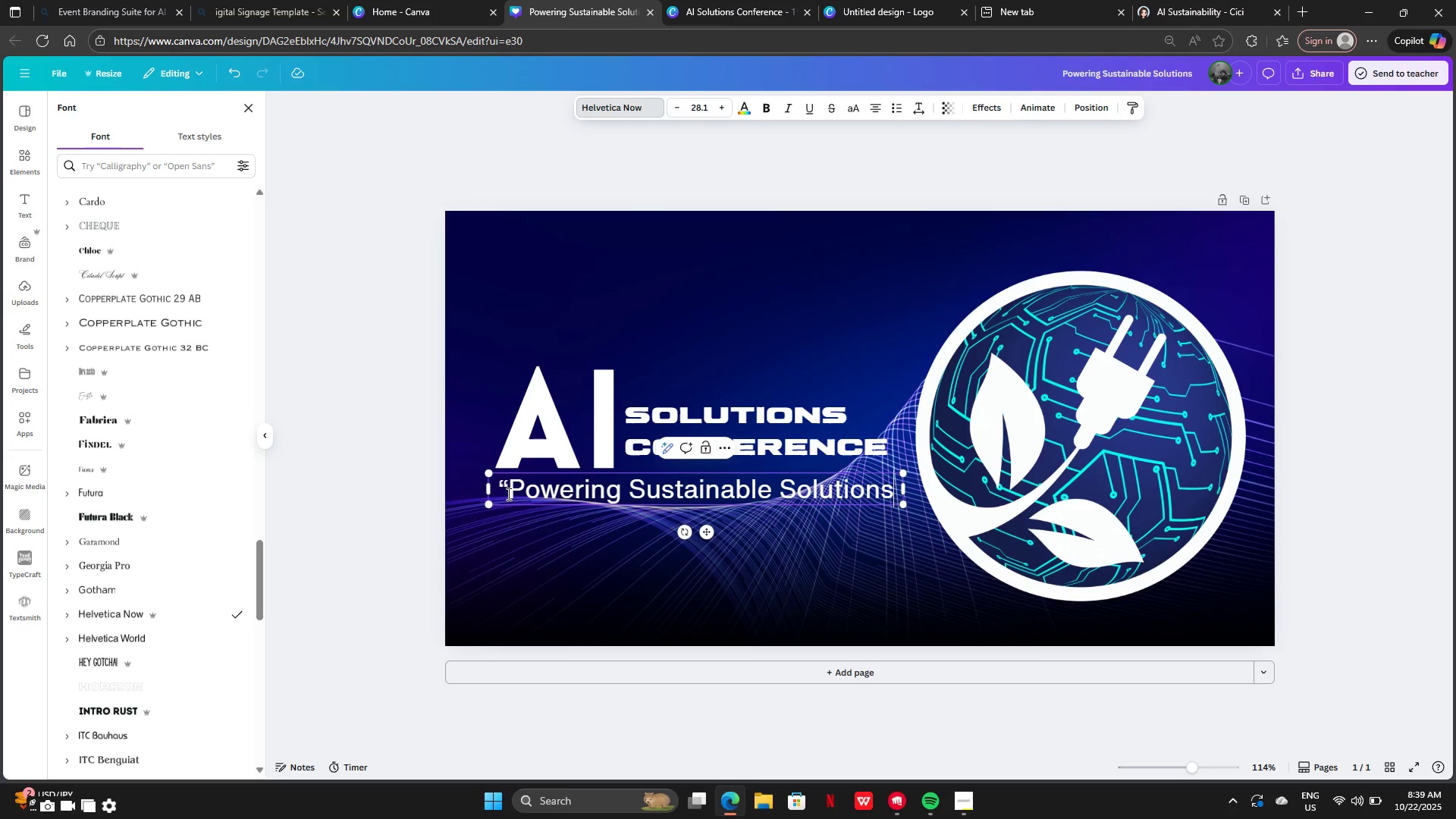 
key(ArrowRight)
 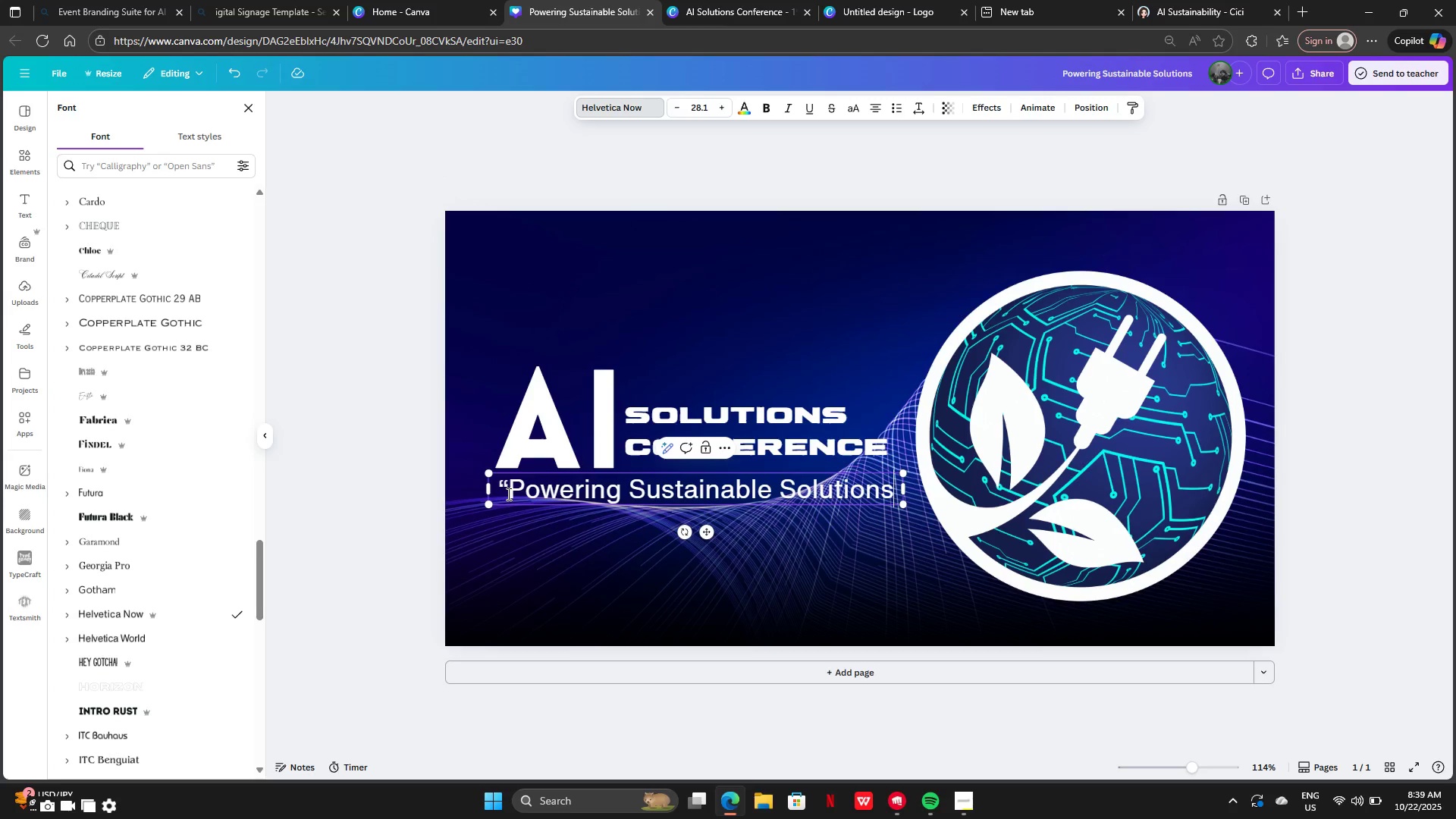 
key(ArrowRight)
 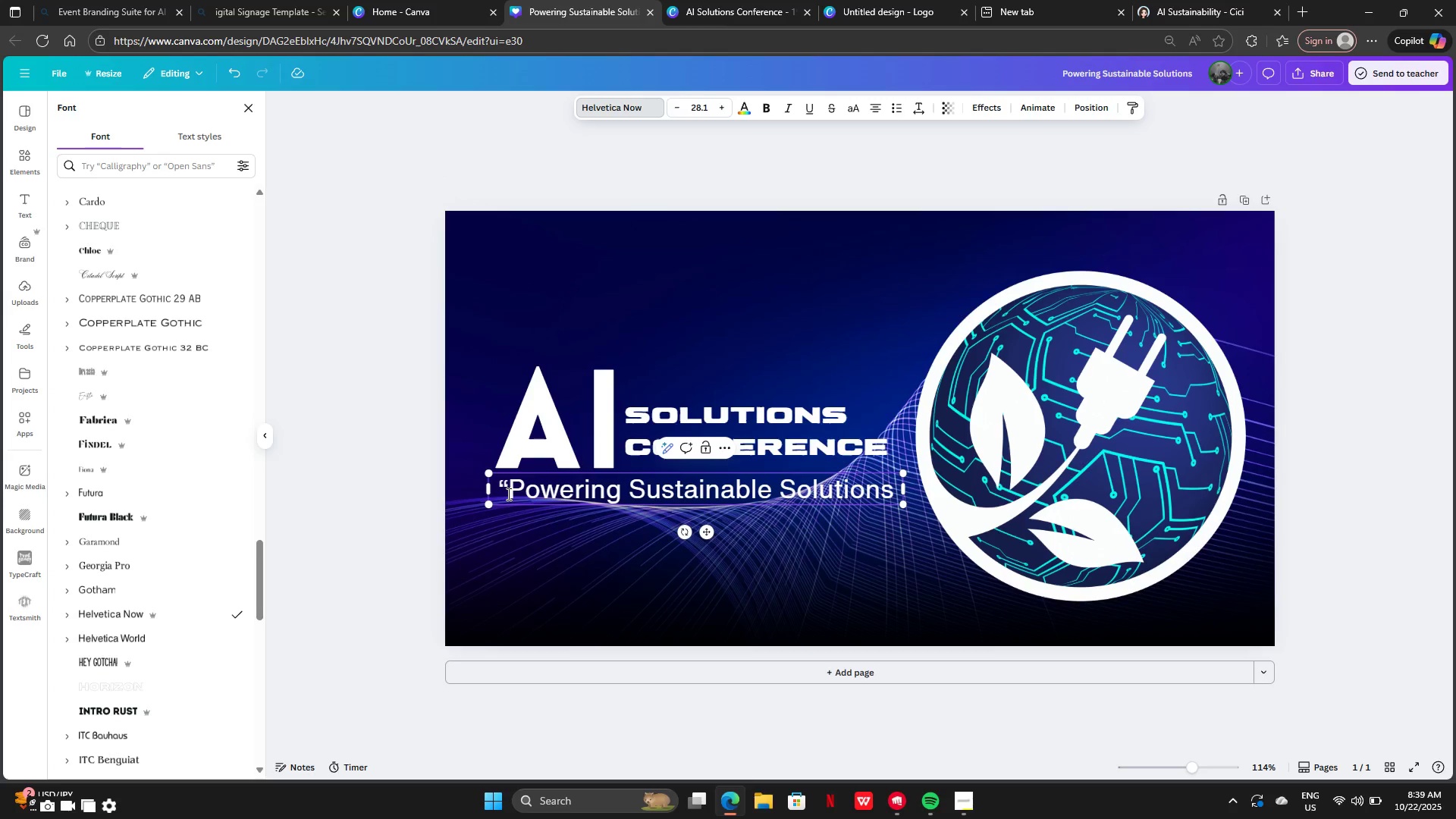 
key(Shift+Quote)
 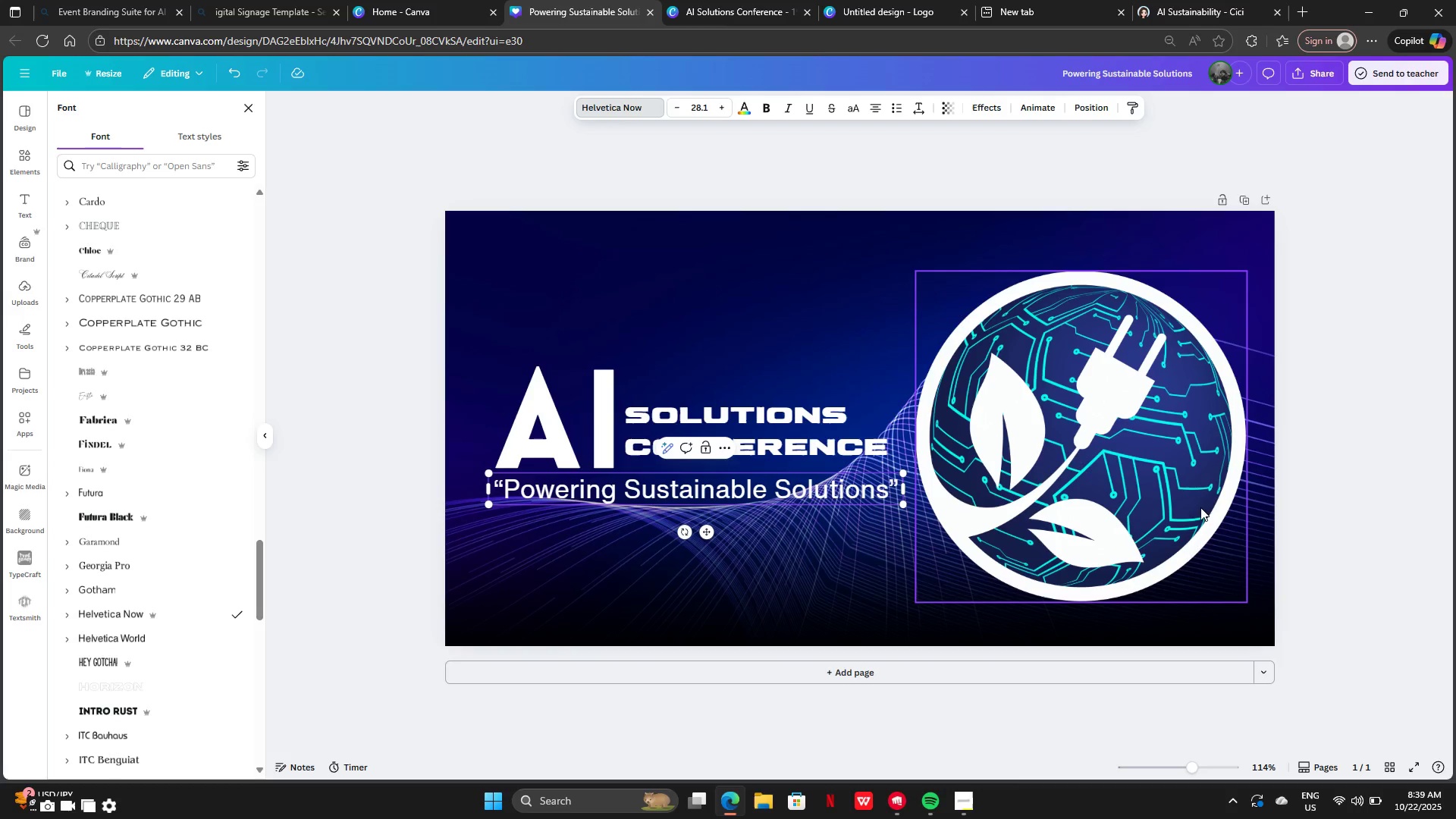 
left_click([1340, 502])
 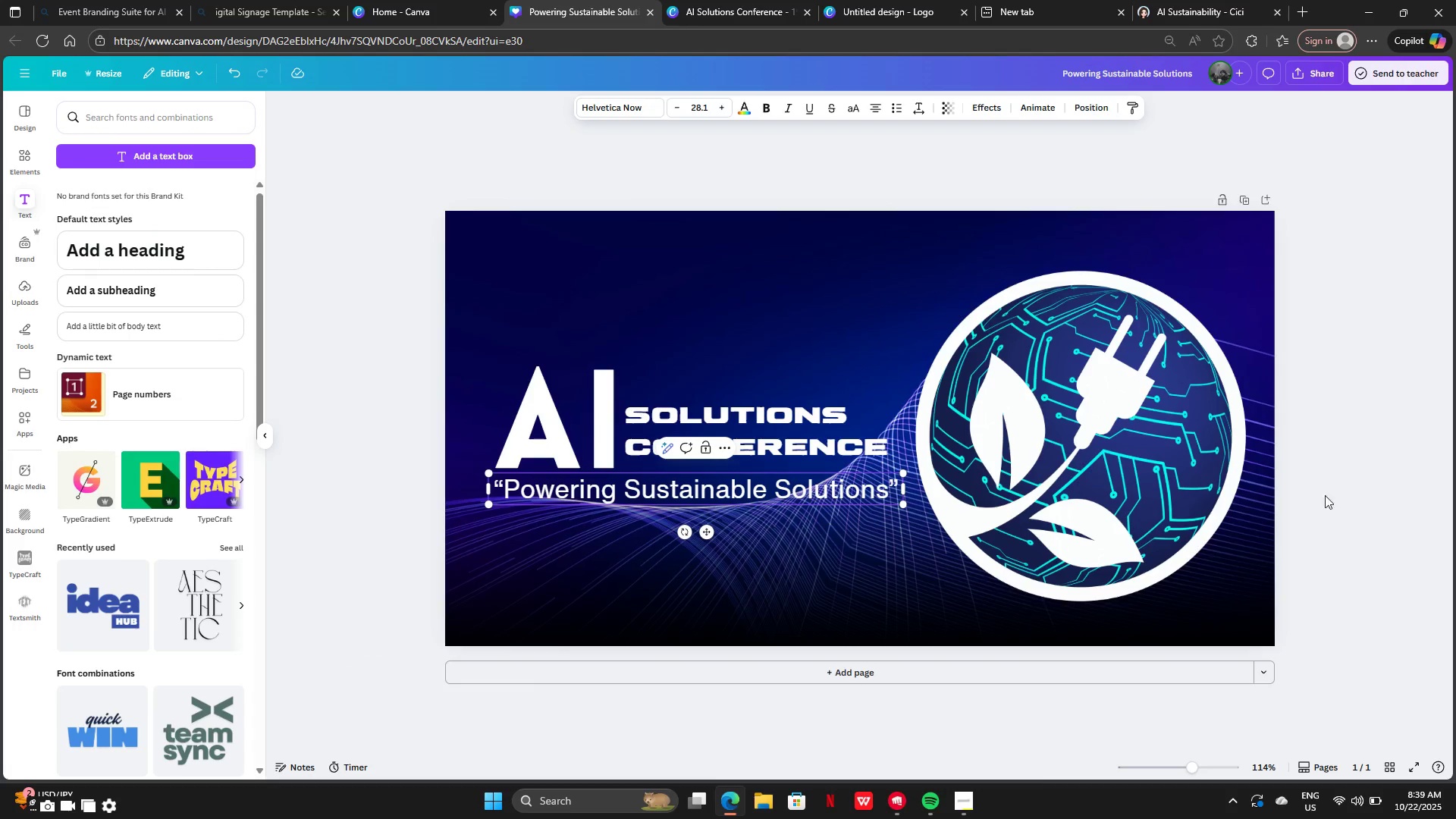 
left_click([1330, 495])
 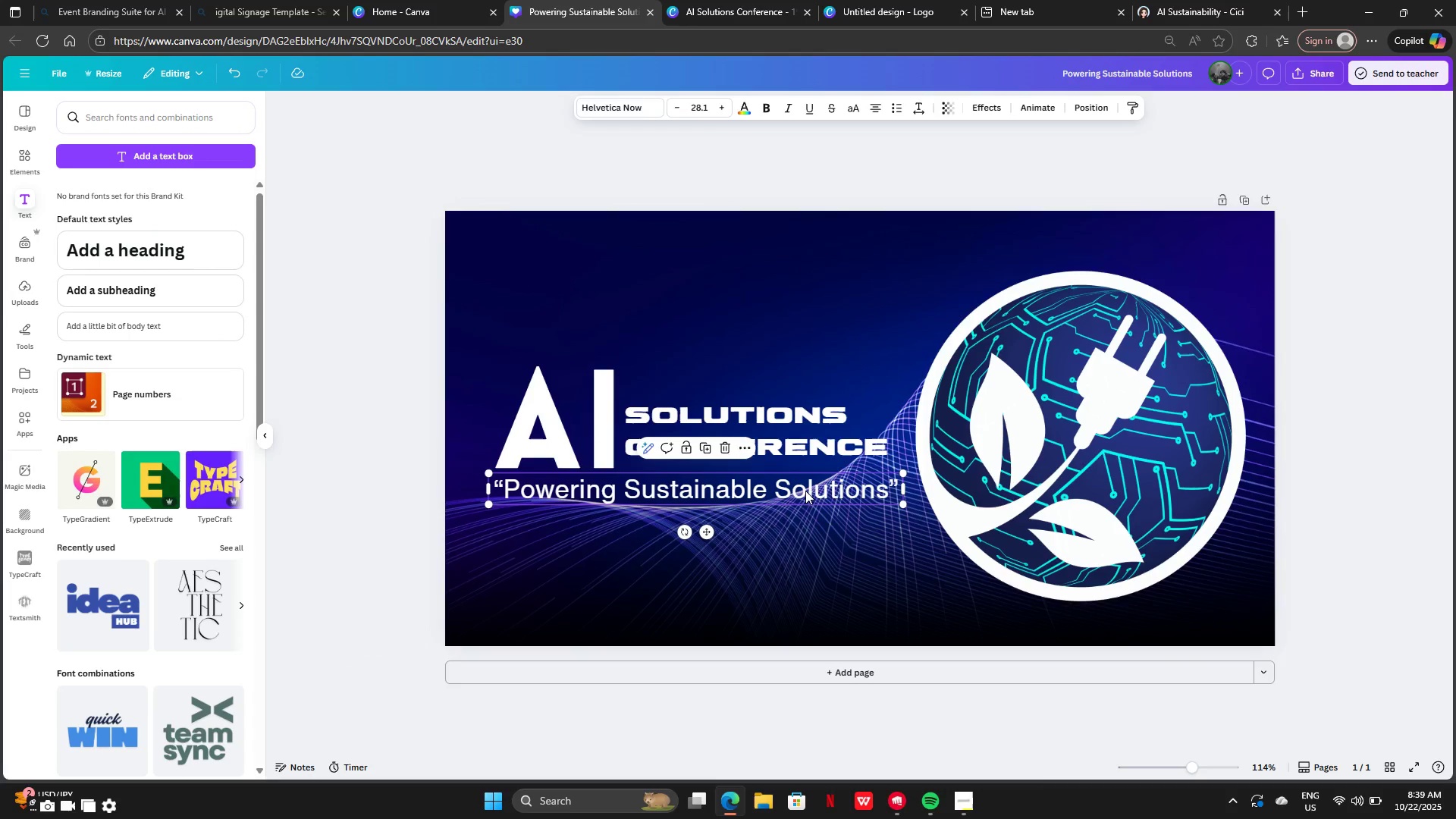 
left_click([1317, 546])
 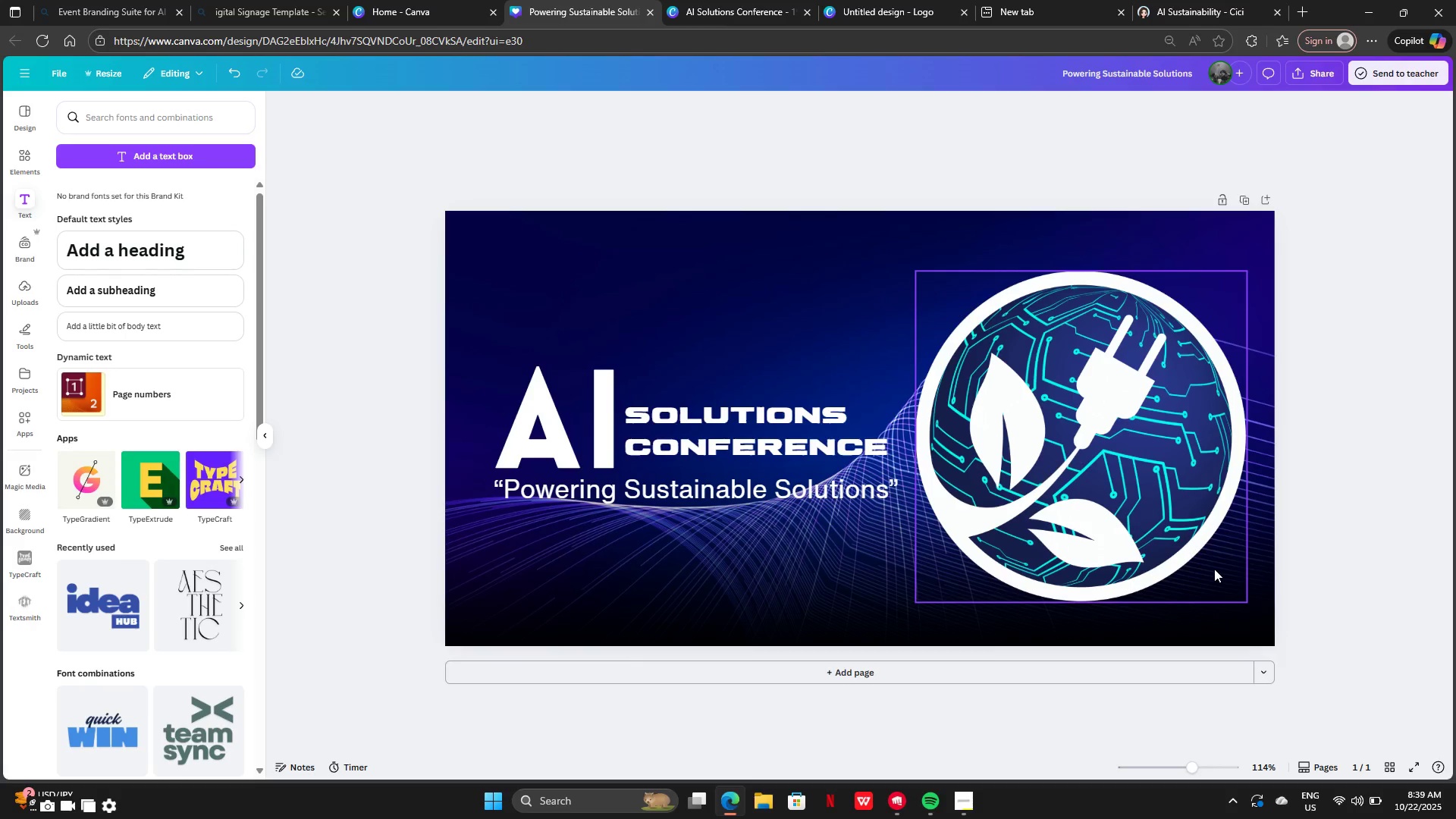 
wait(11.07)
 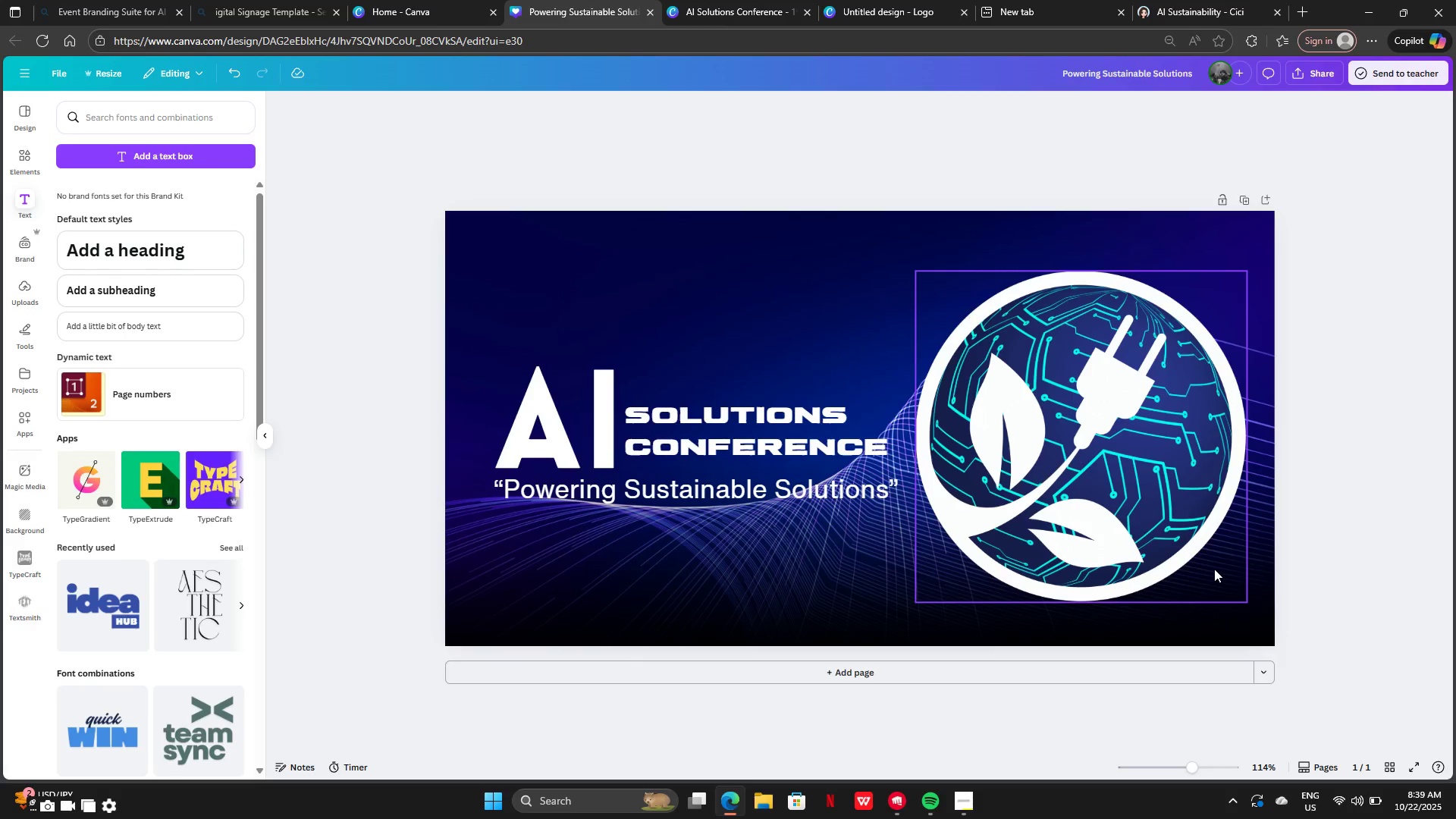 
left_click([113, 73])
 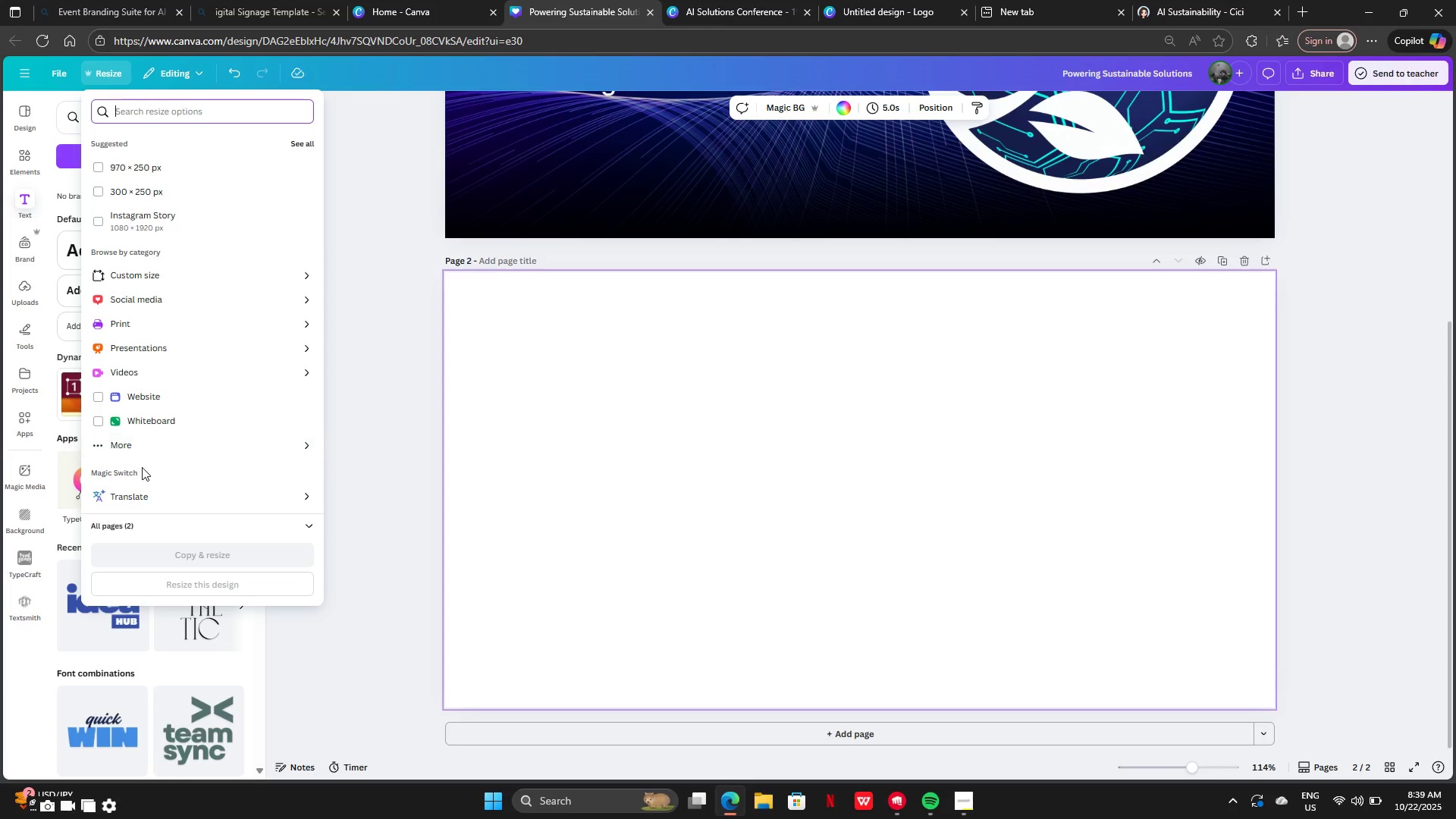 
wait(7.73)
 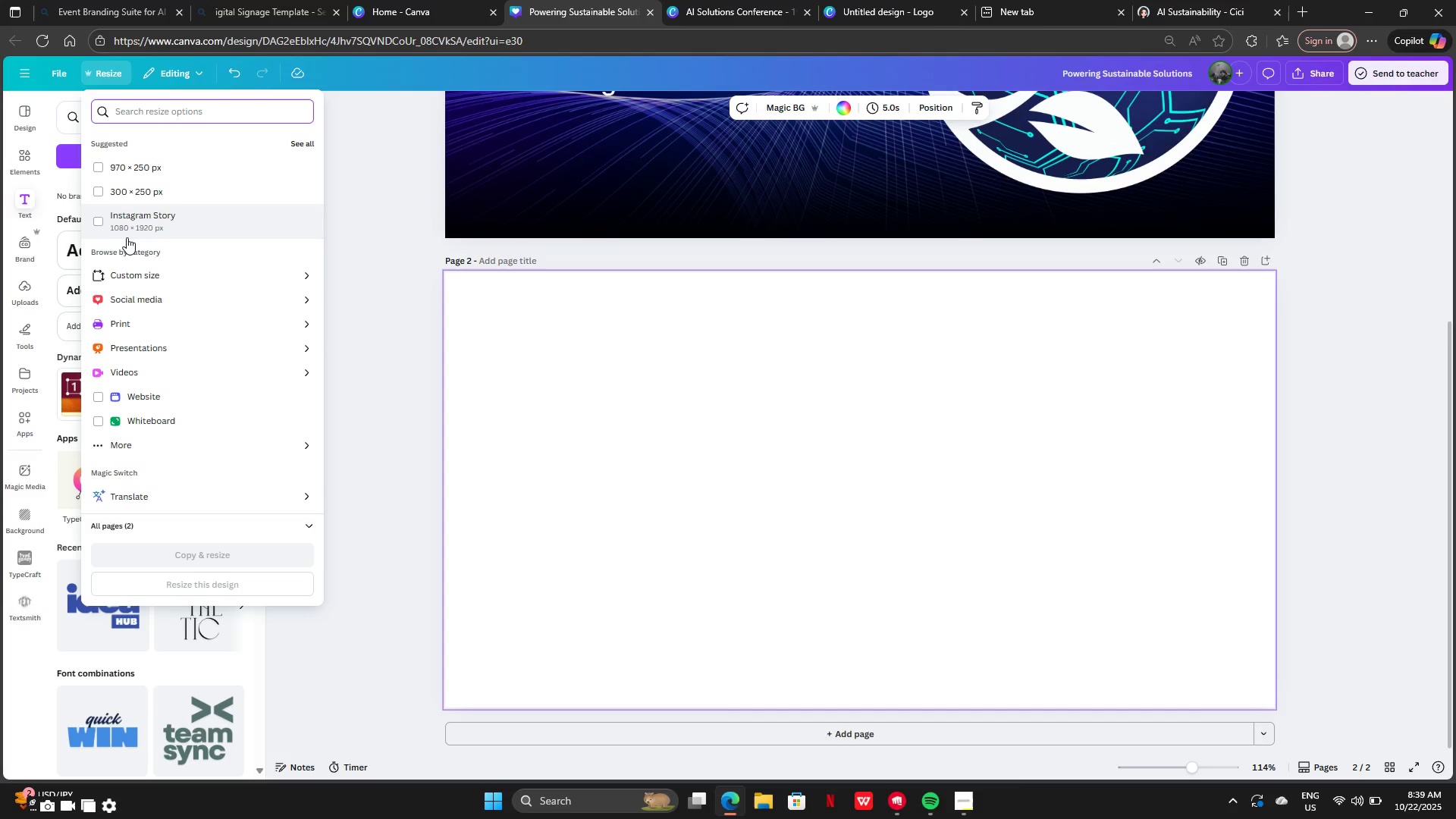 
left_click([139, 271])